 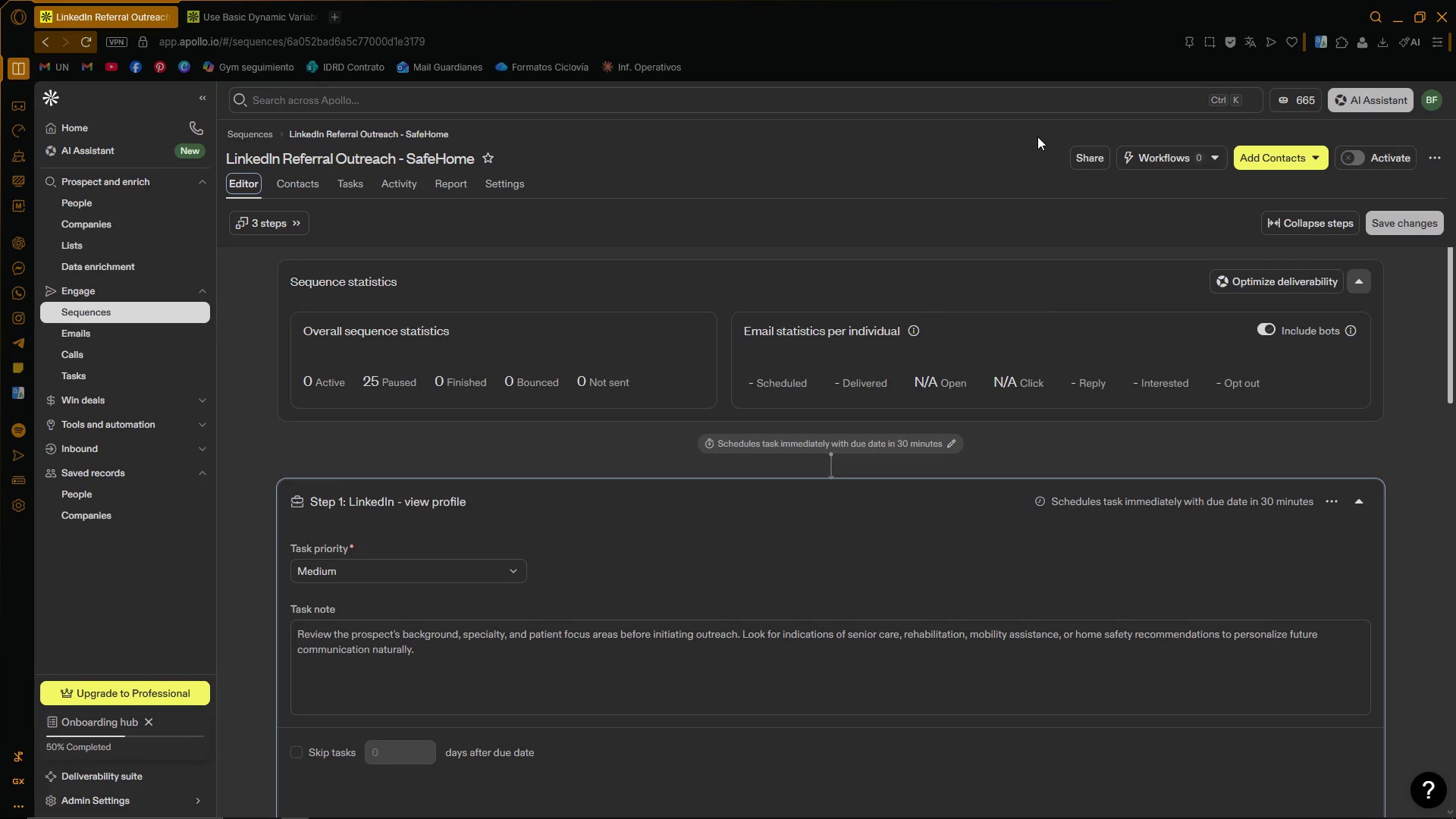 
scroll: coordinate [324, 478], scroll_direction: down, amount: 6.0
 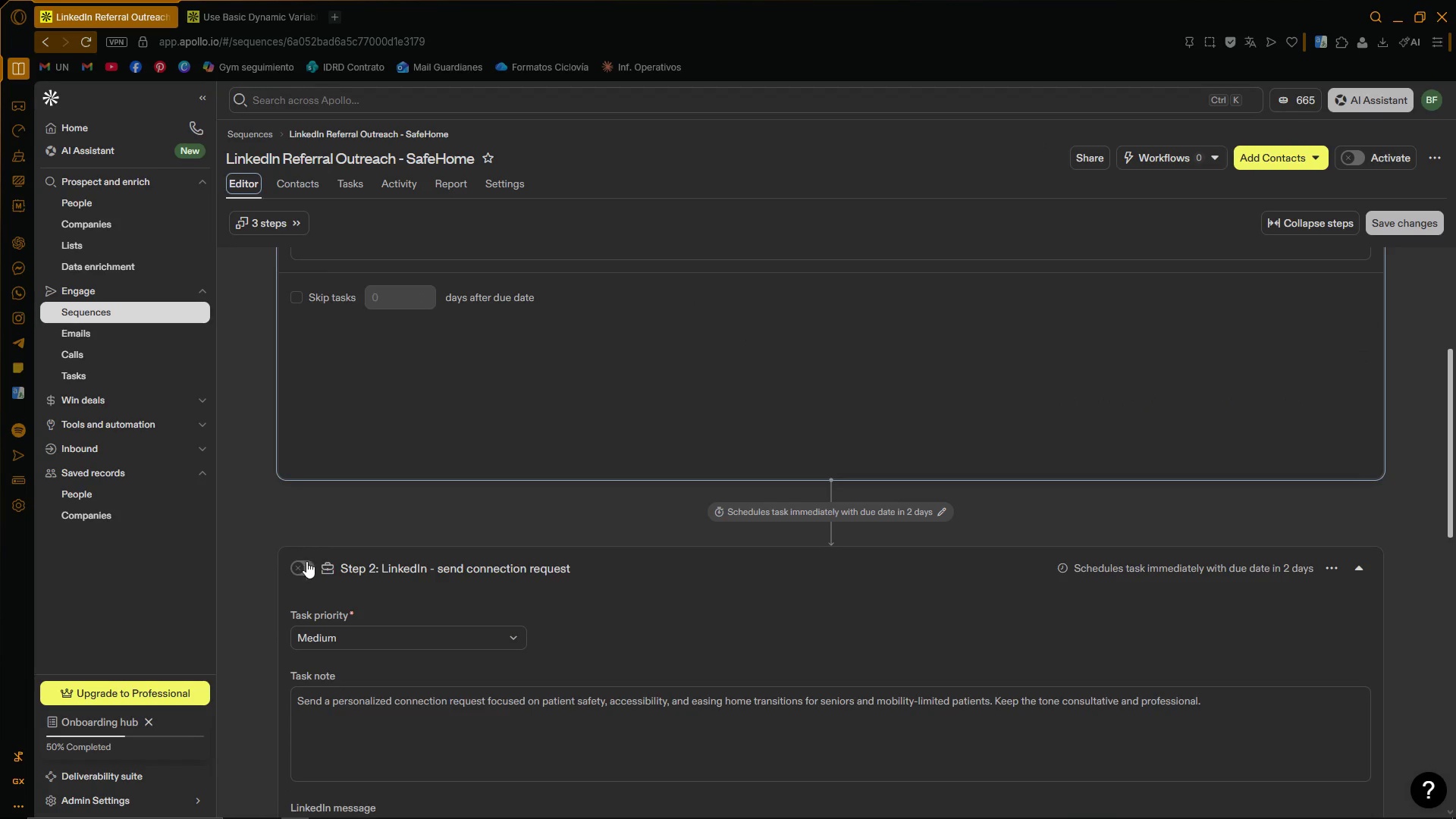 
left_click([306, 560])
 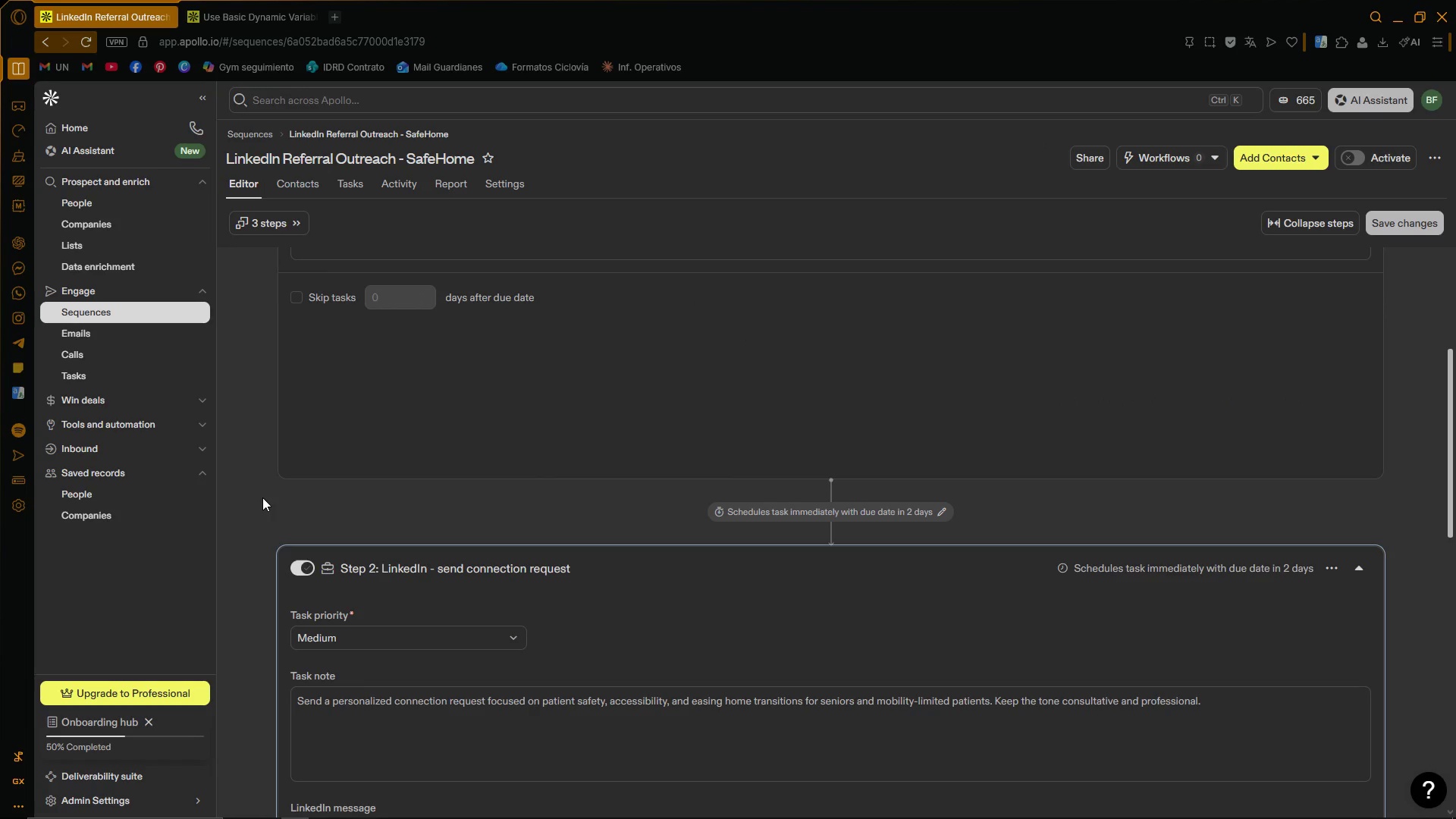 
left_click([262, 497])
 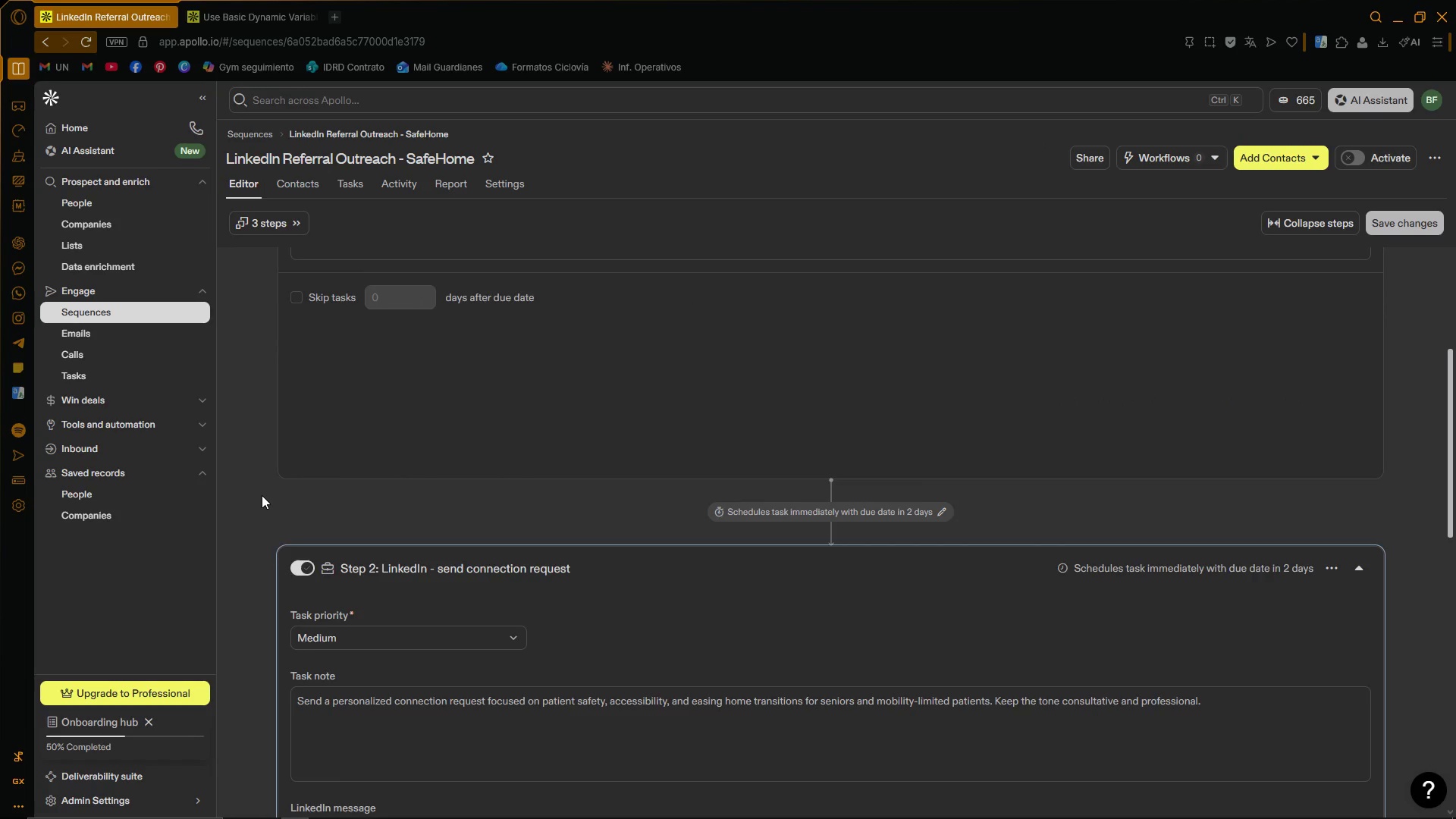 
scroll: coordinate [256, 497], scroll_direction: down, amount: 7.0
 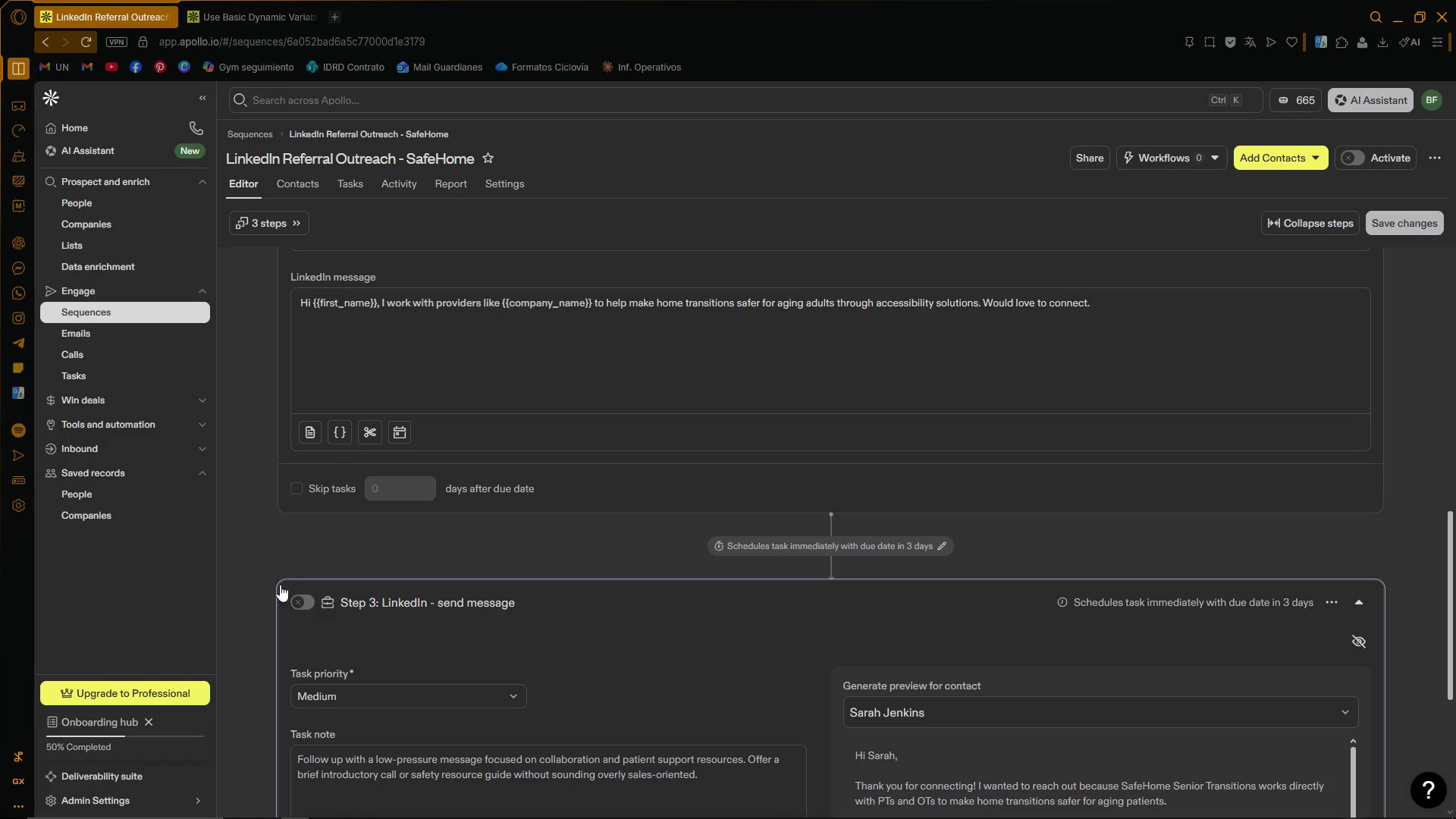 
left_click([296, 605])
 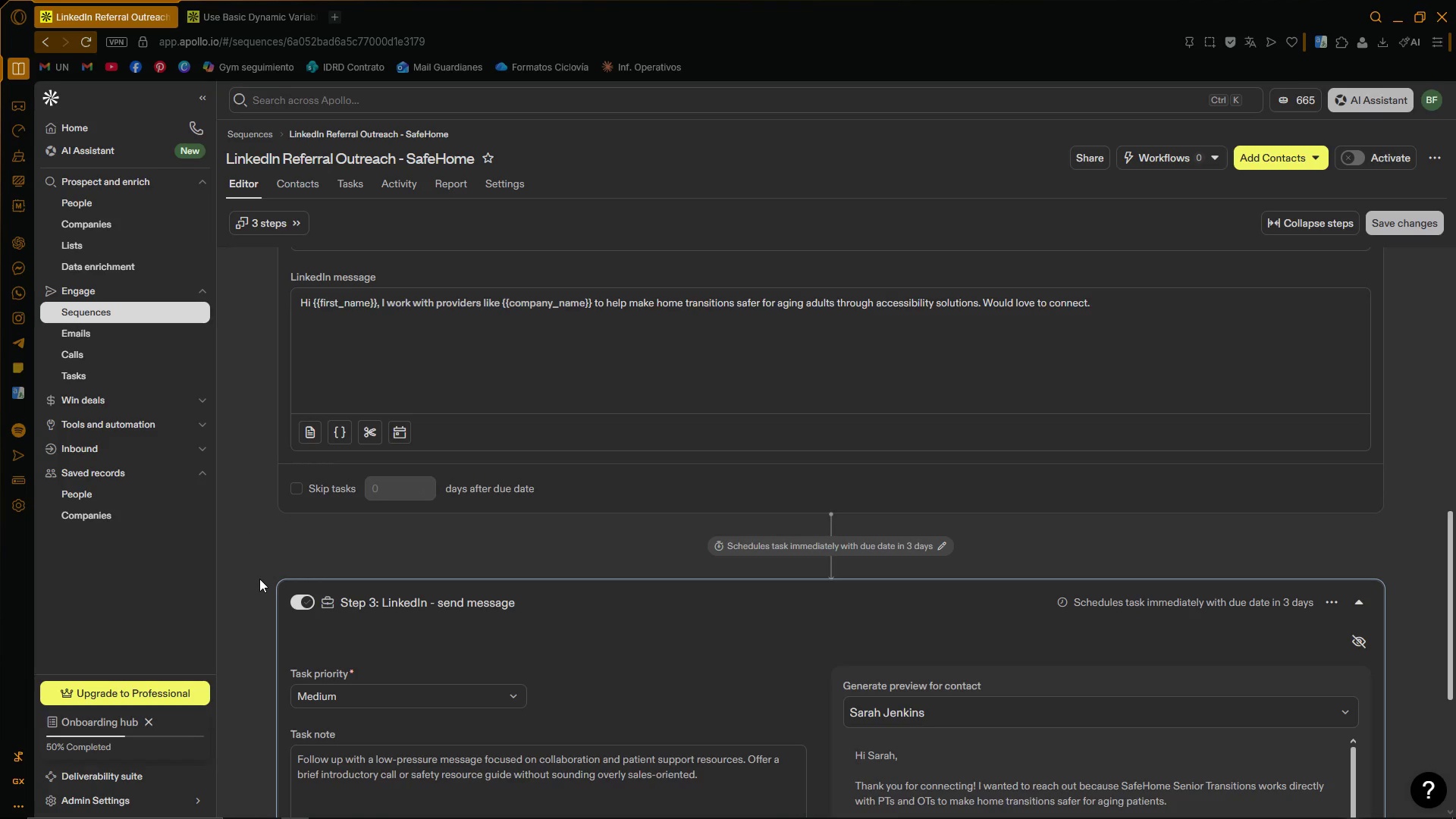 
left_click([249, 576])
 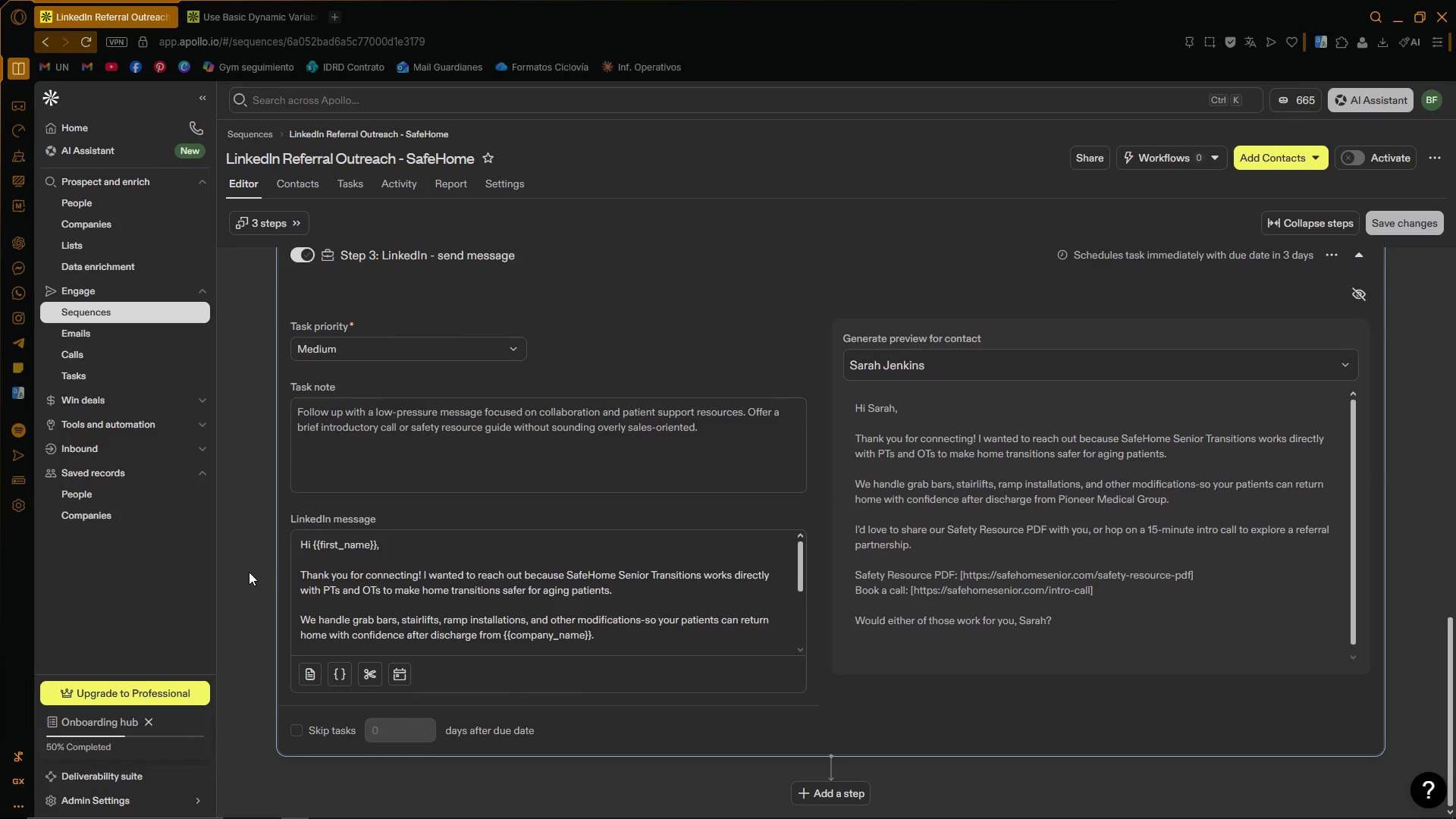 
scroll: coordinate [249, 576], scroll_direction: down, amount: 7.0
 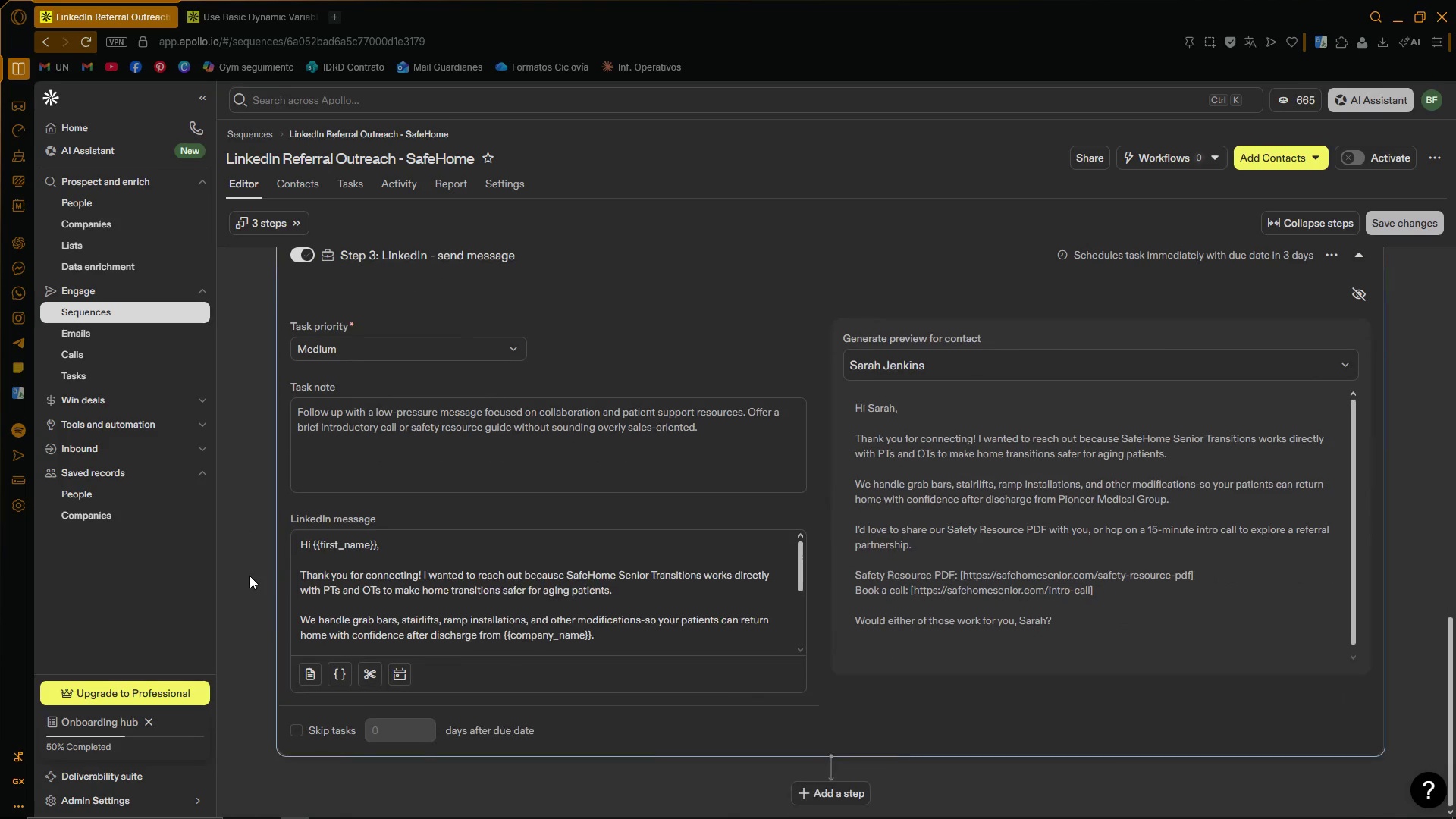 
scroll: coordinate [231, 545], scroll_direction: up, amount: 23.0
 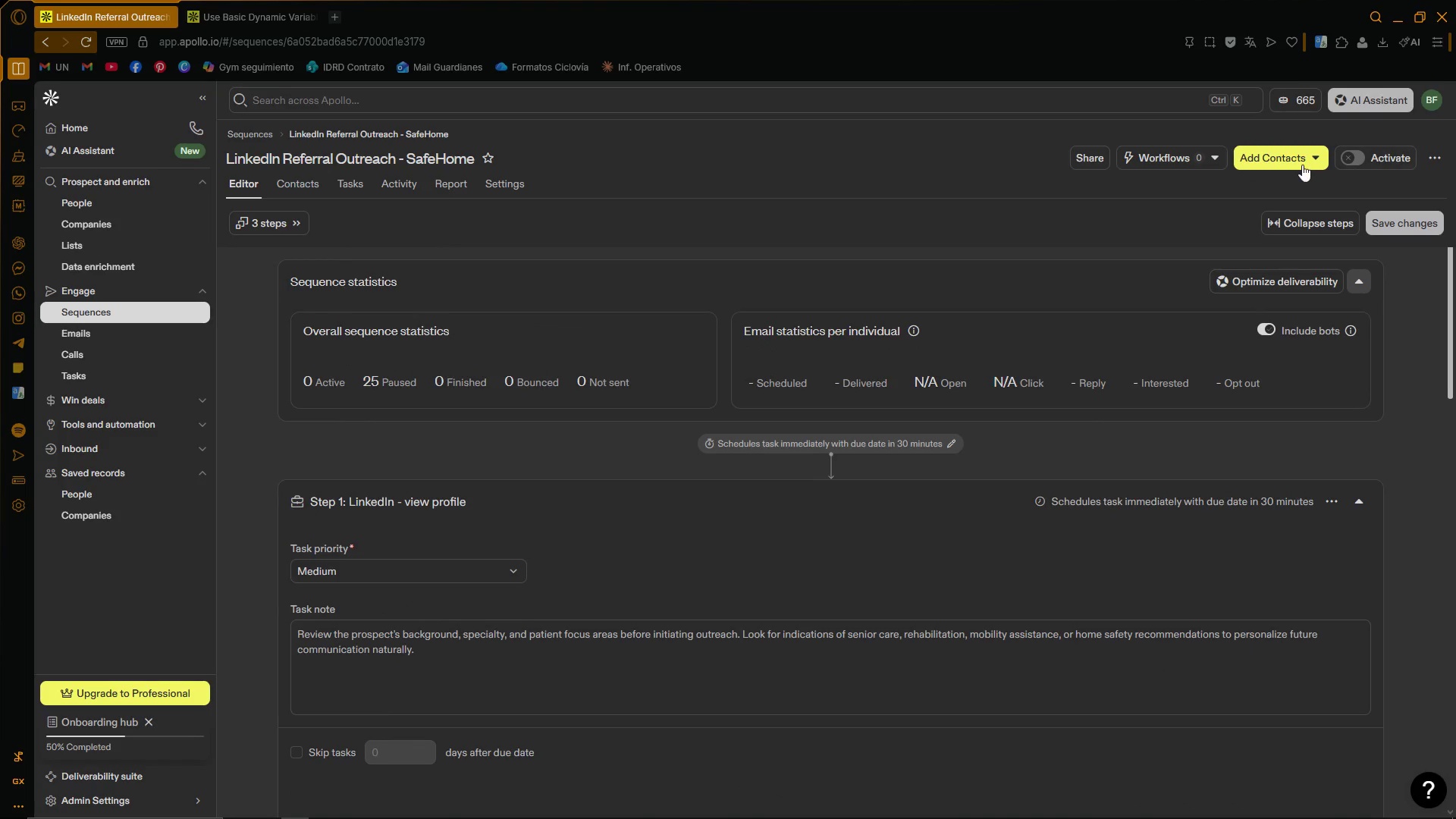 
left_click([1352, 158])
 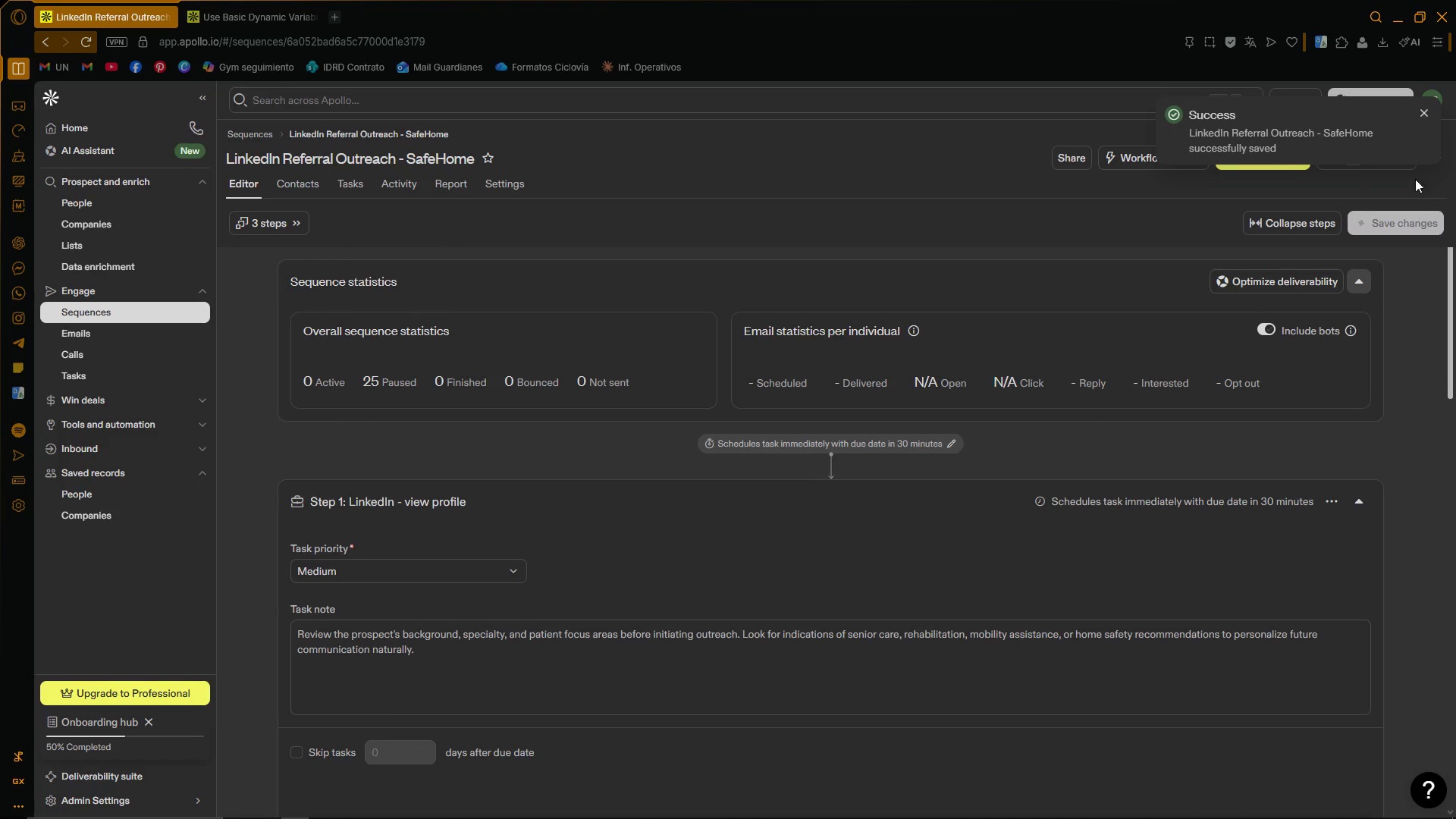 
left_click([1428, 106])
 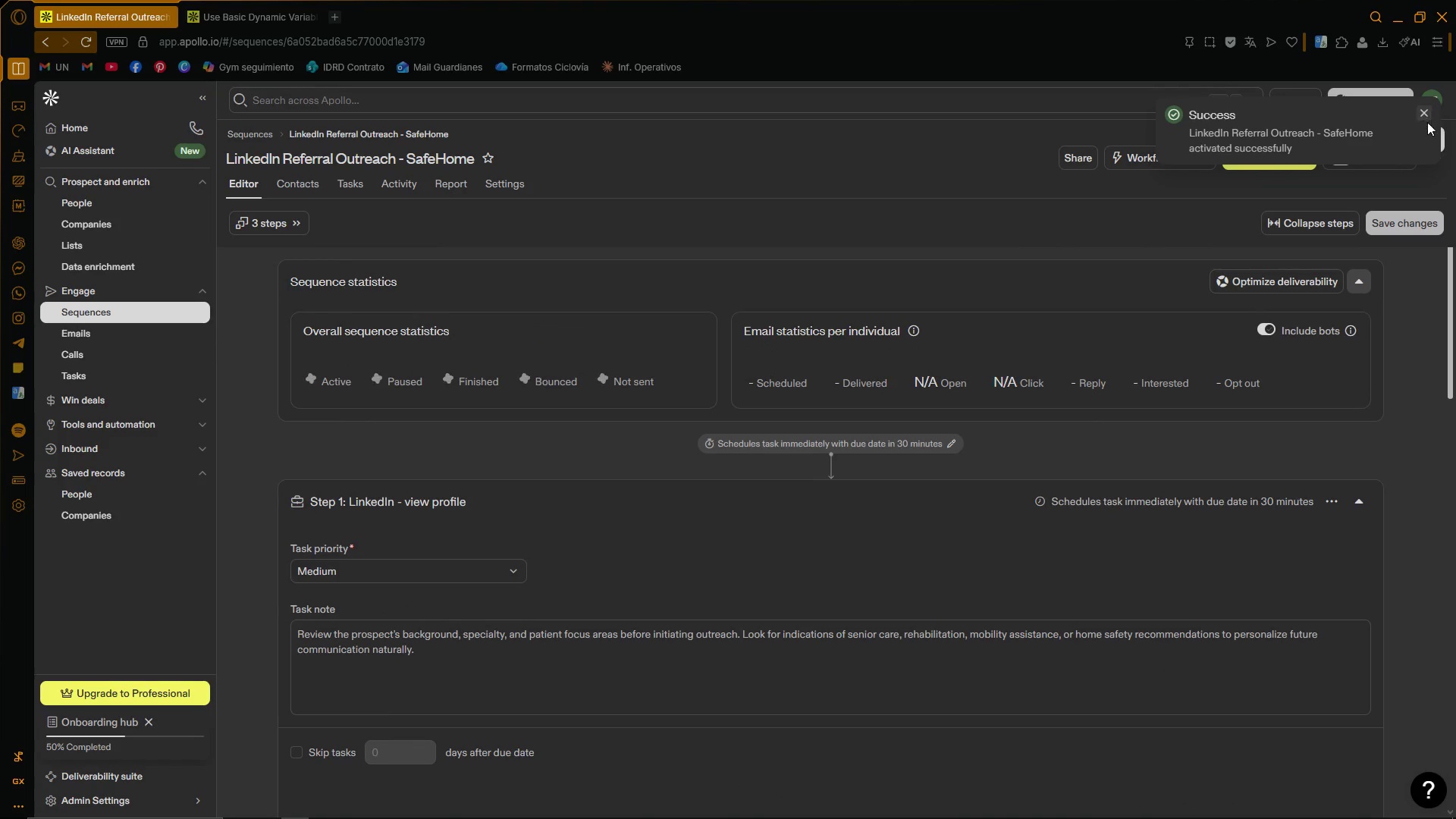 
left_click([1422, 112])
 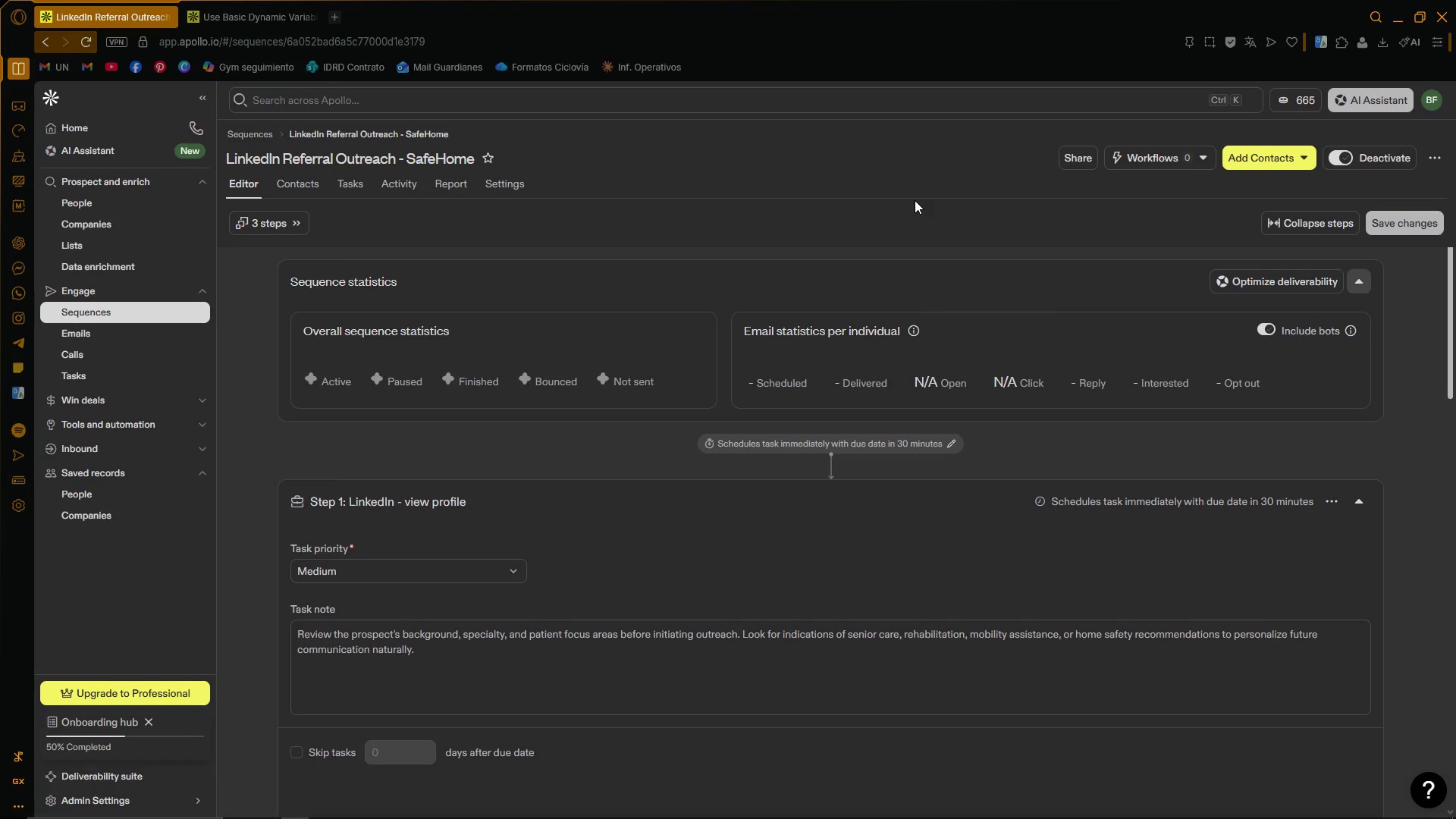 
left_click([295, 223])
 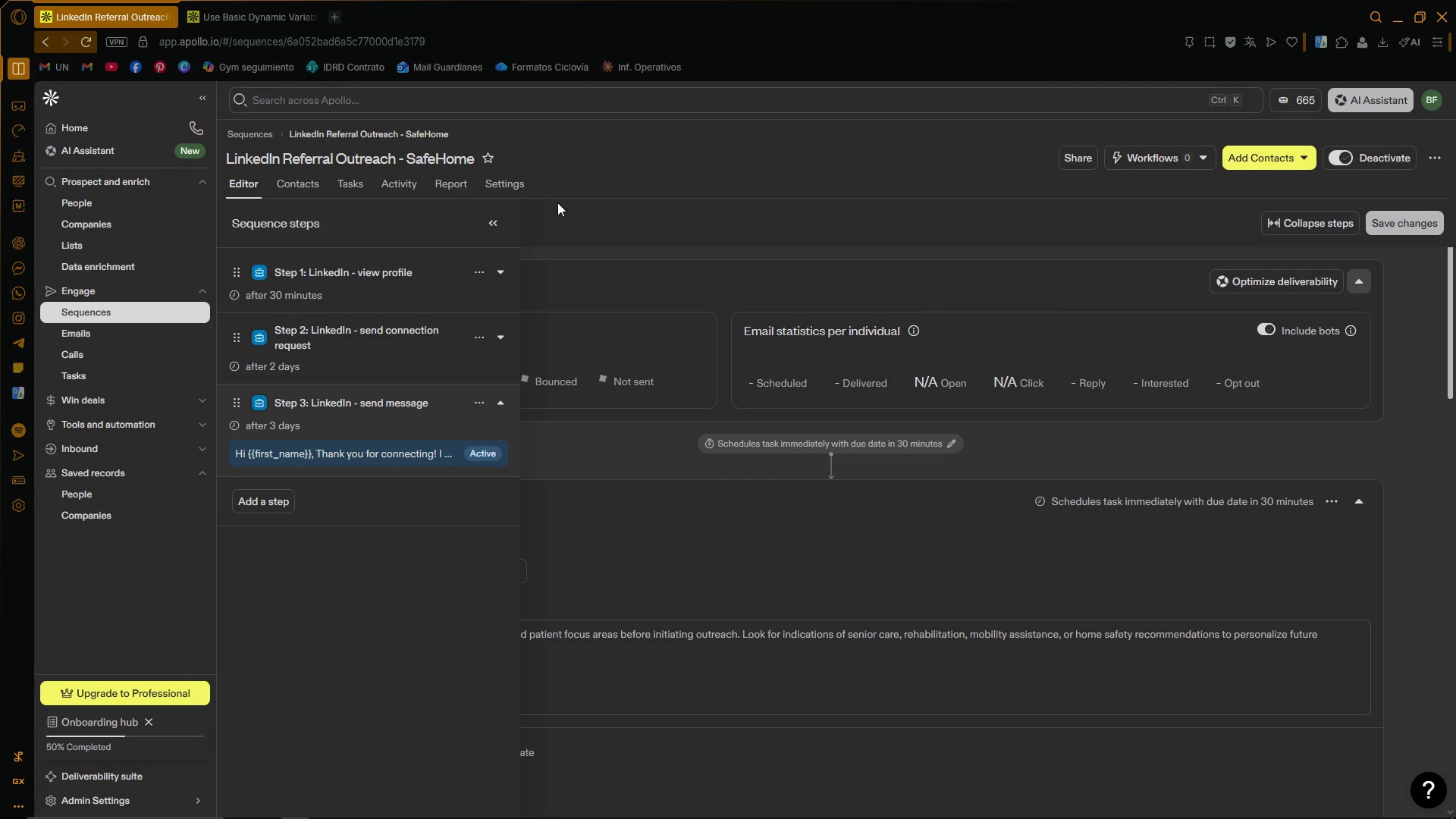 
left_click([488, 221])
 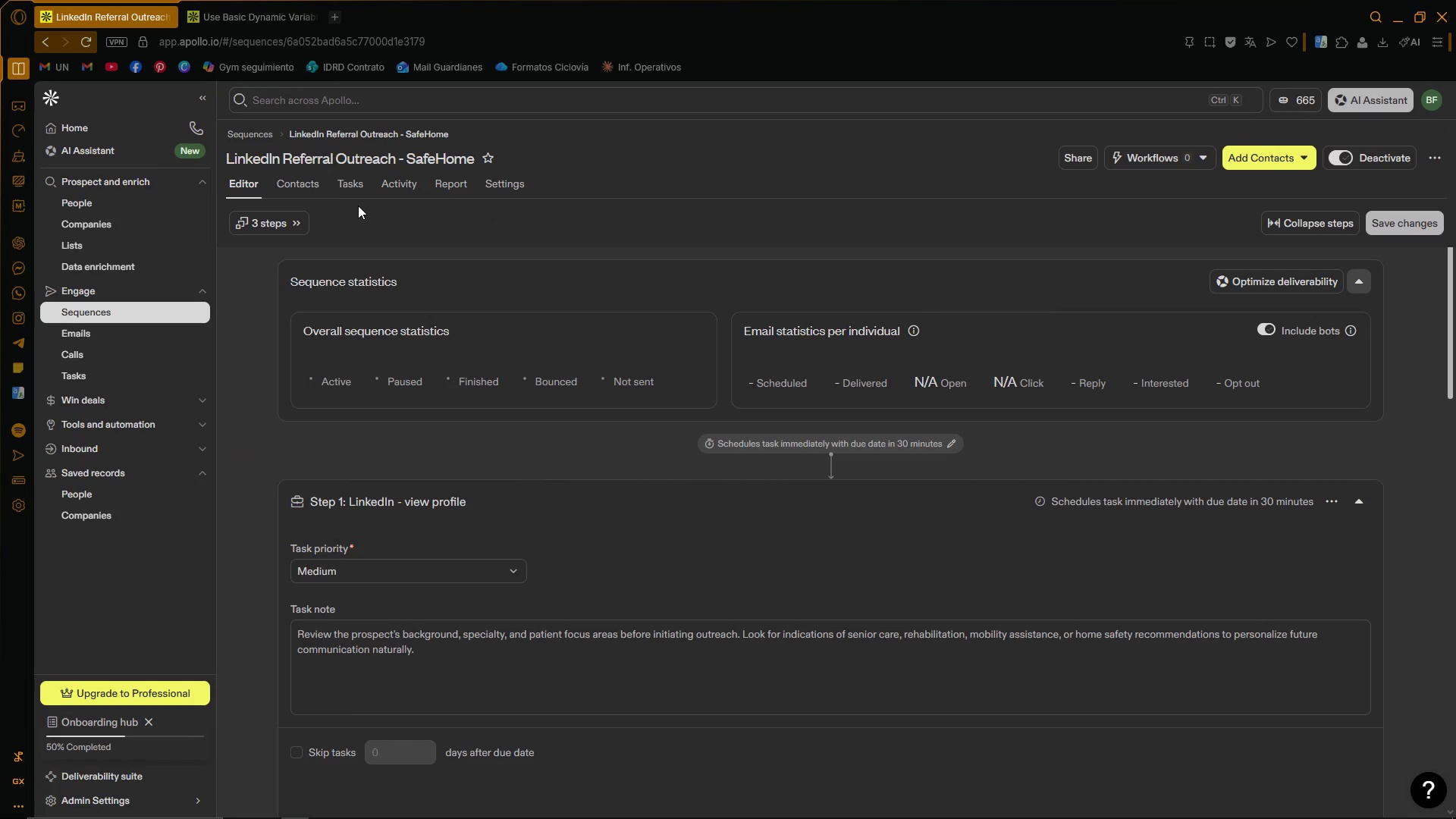 
left_click([309, 184])
 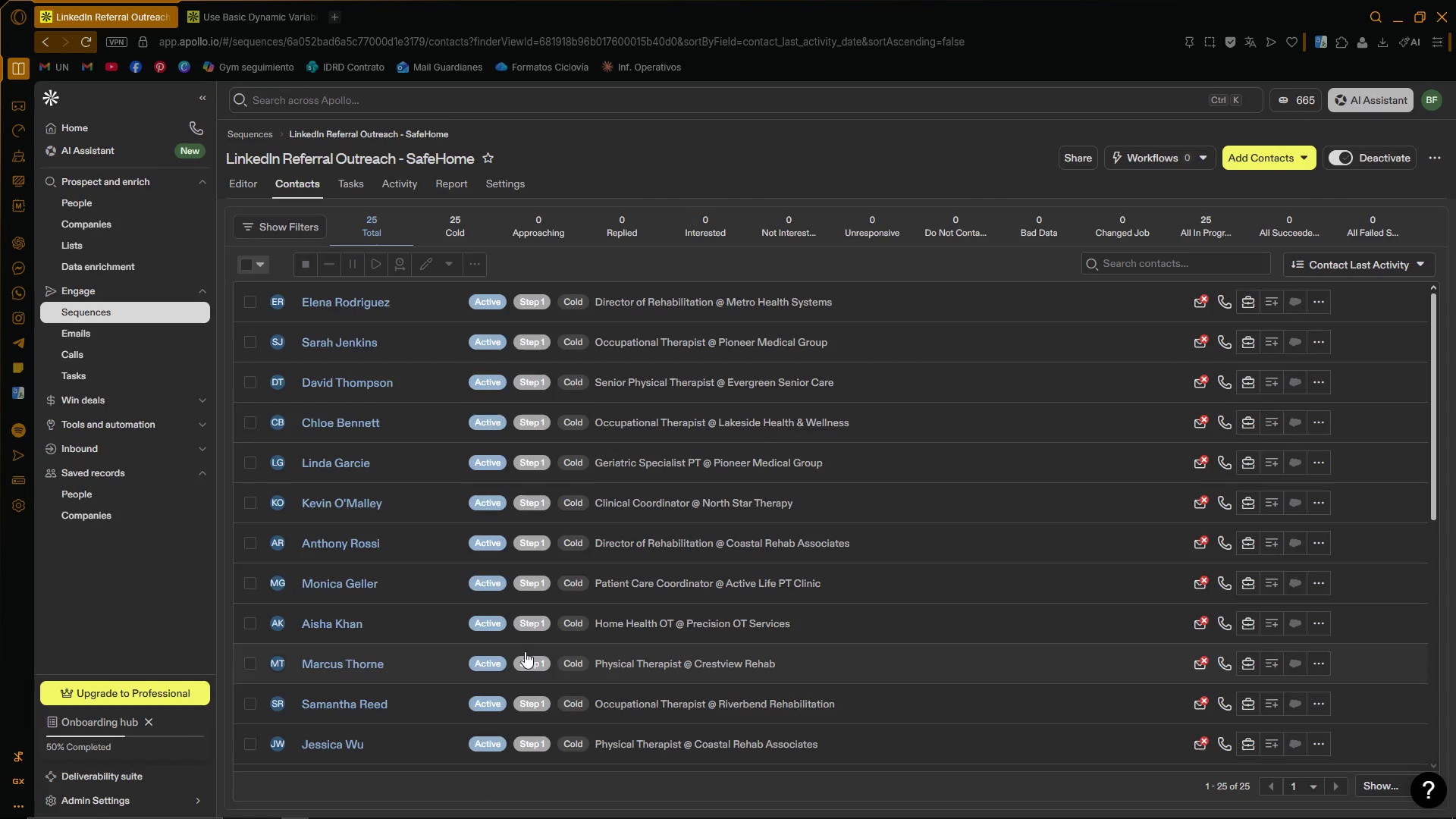 
wait(5.56)
 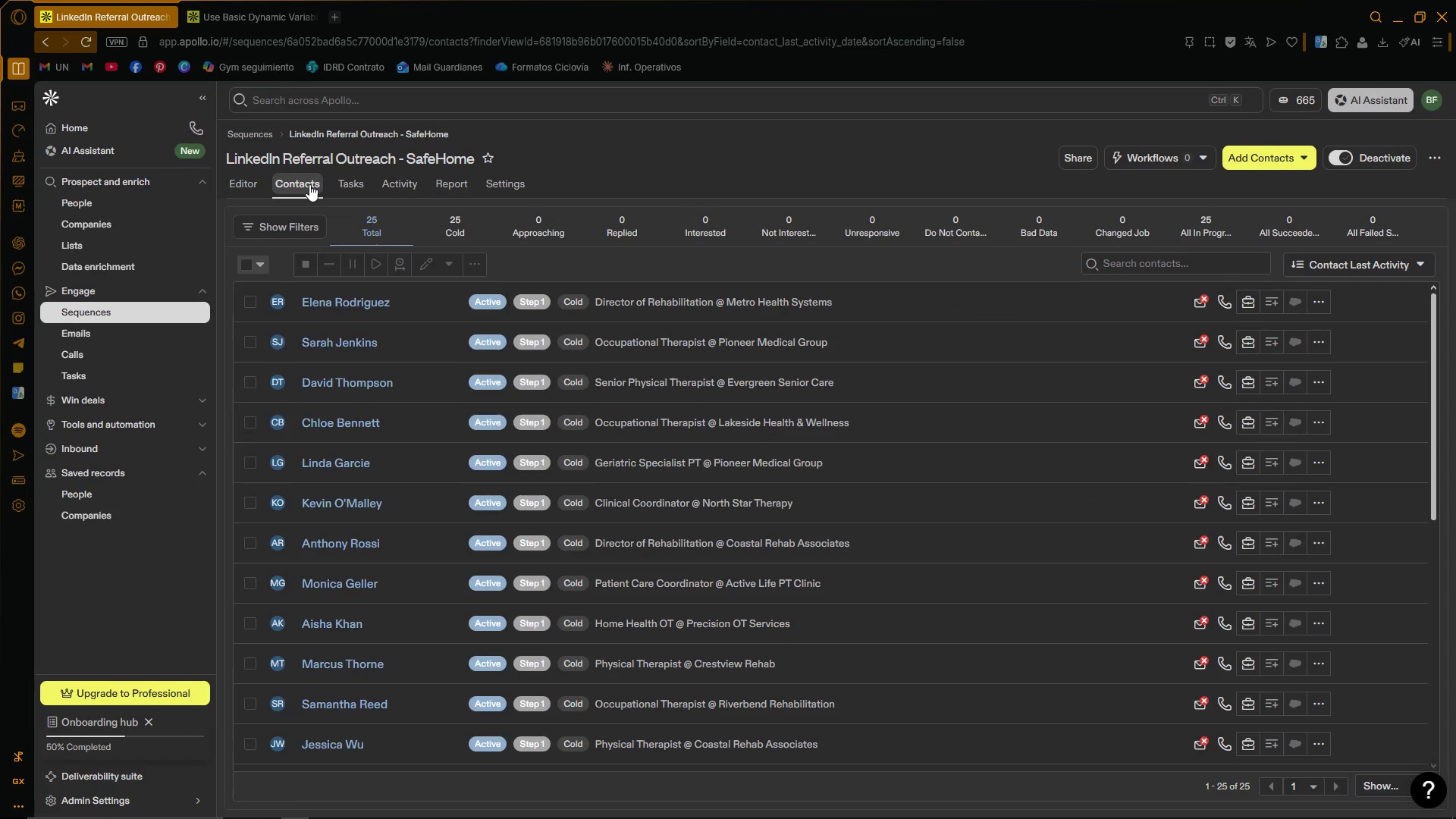 
left_click([352, 180])
 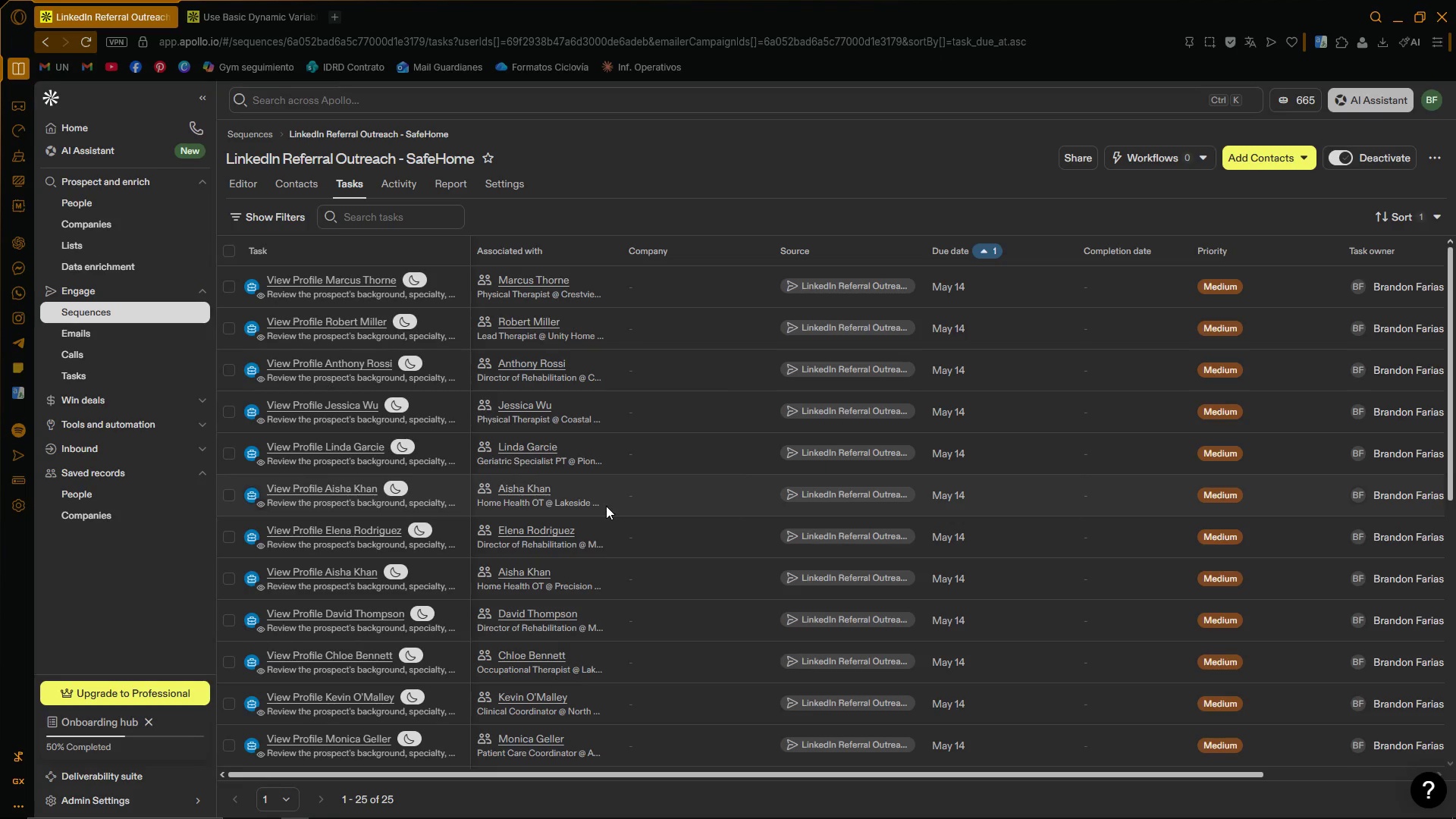 
wait(14.45)
 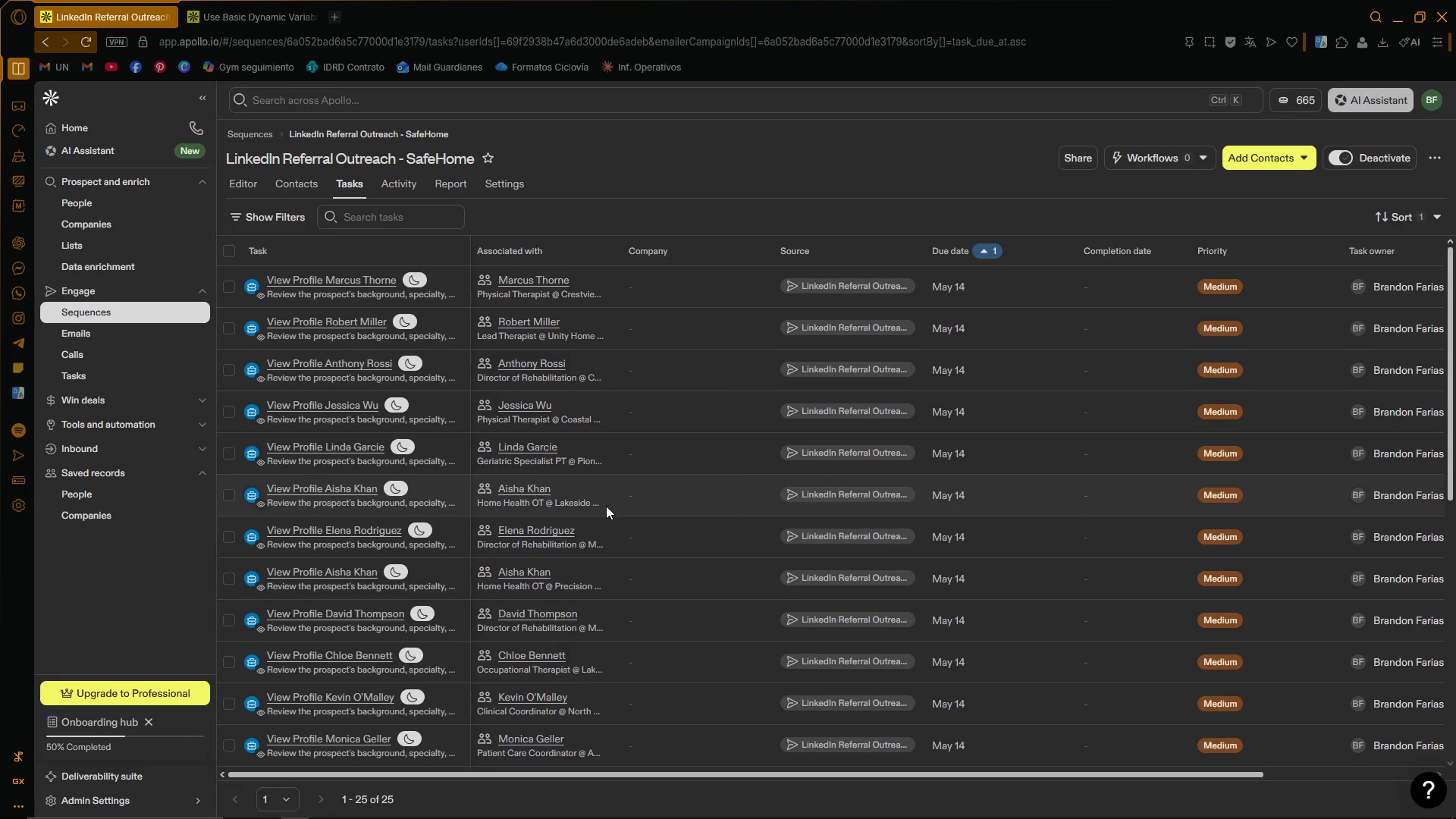 
left_click([410, 187])
 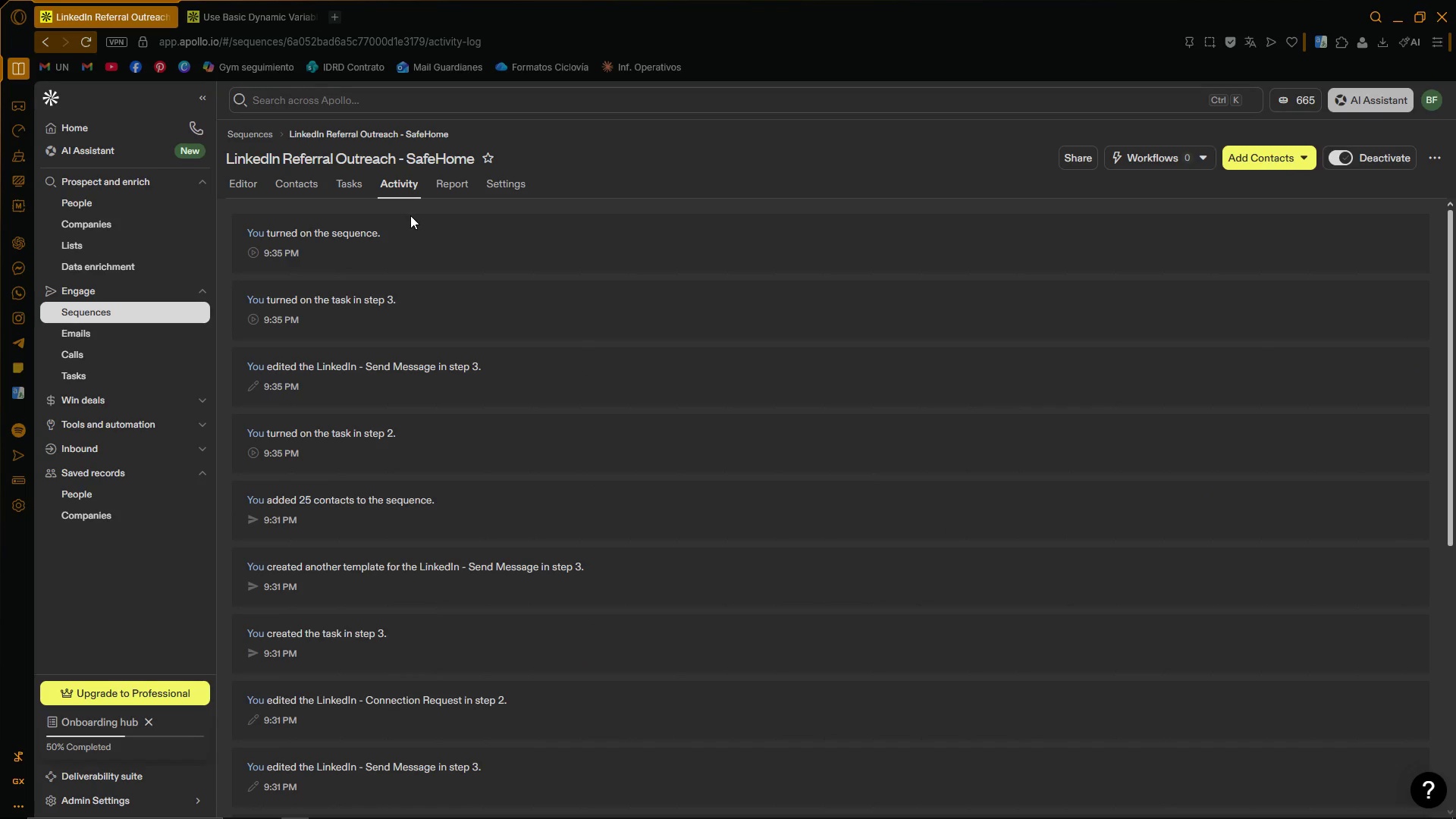 
wait(5.94)
 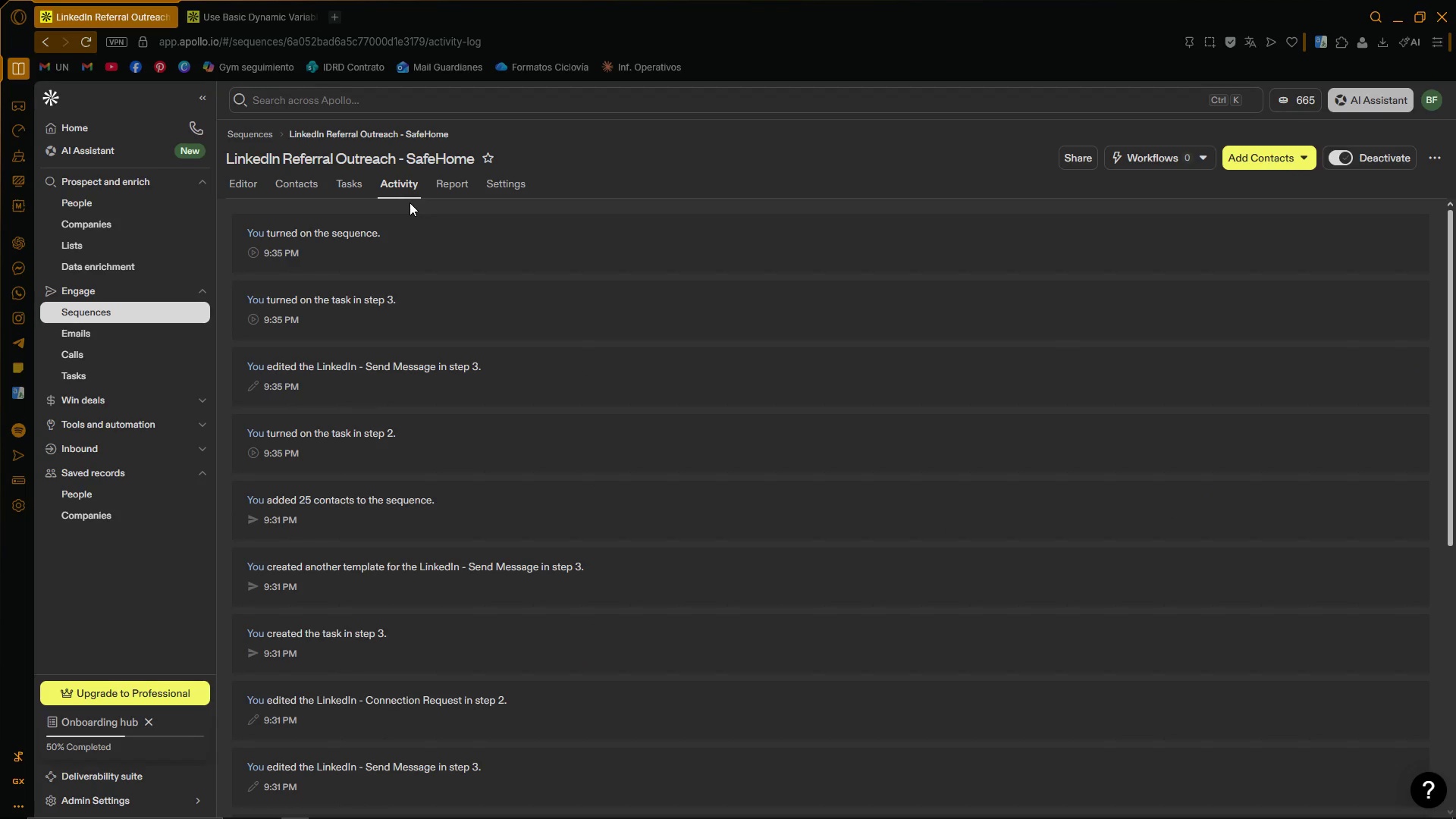 
left_click([457, 191])
 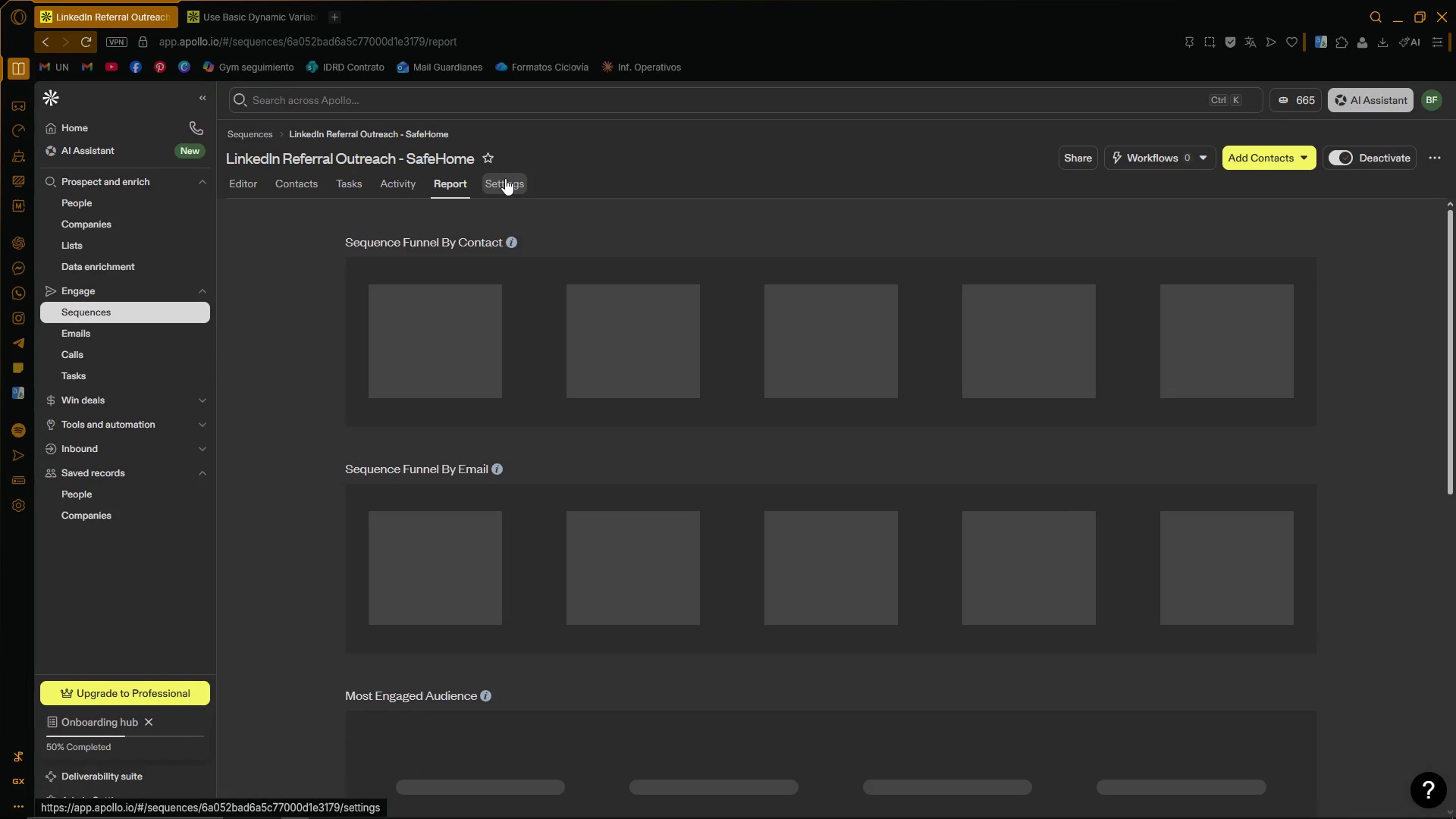 
left_click([505, 178])
 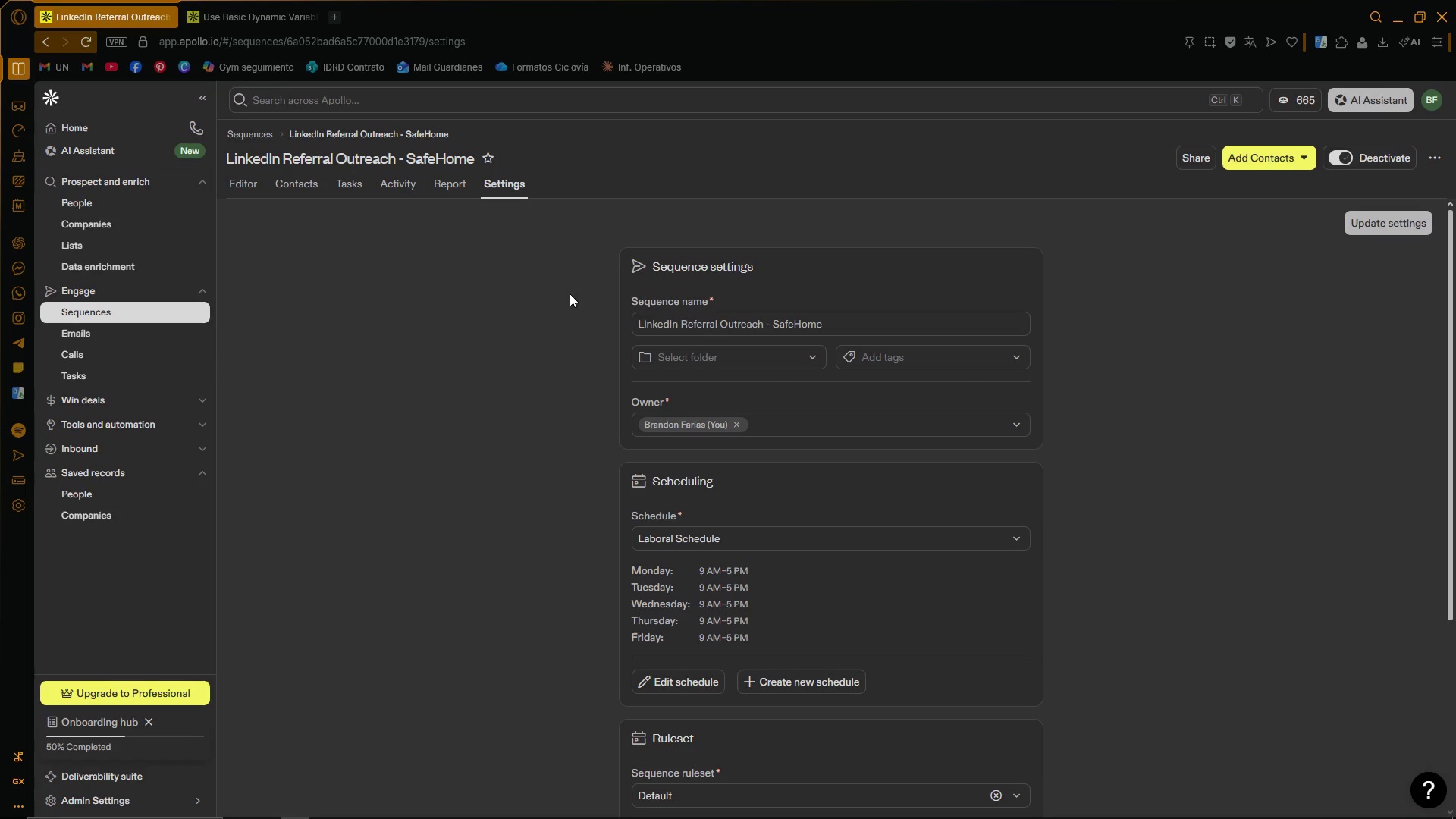 
scroll: coordinate [563, 337], scroll_direction: down, amount: 1.0
 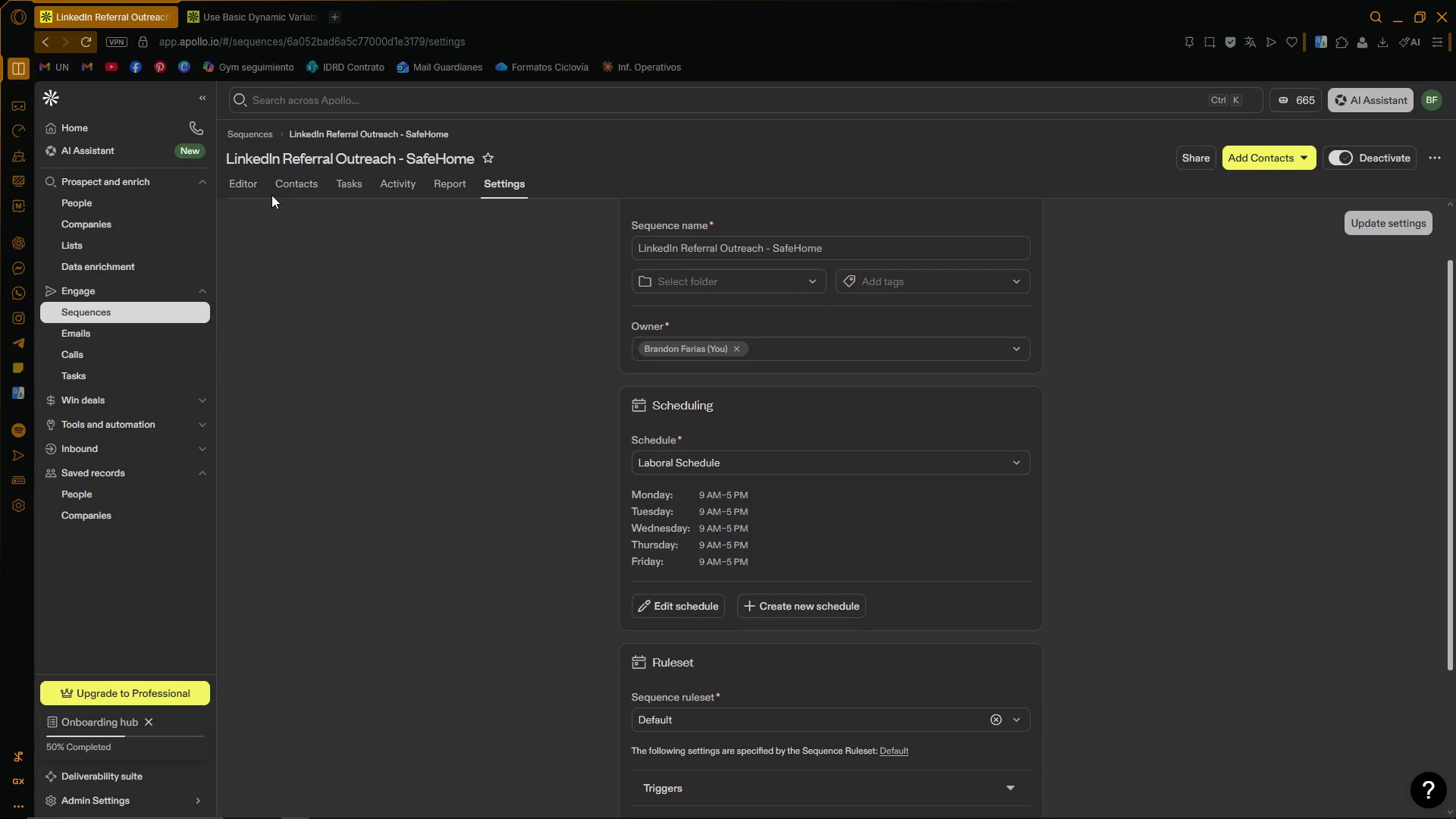 
left_click([248, 186])
 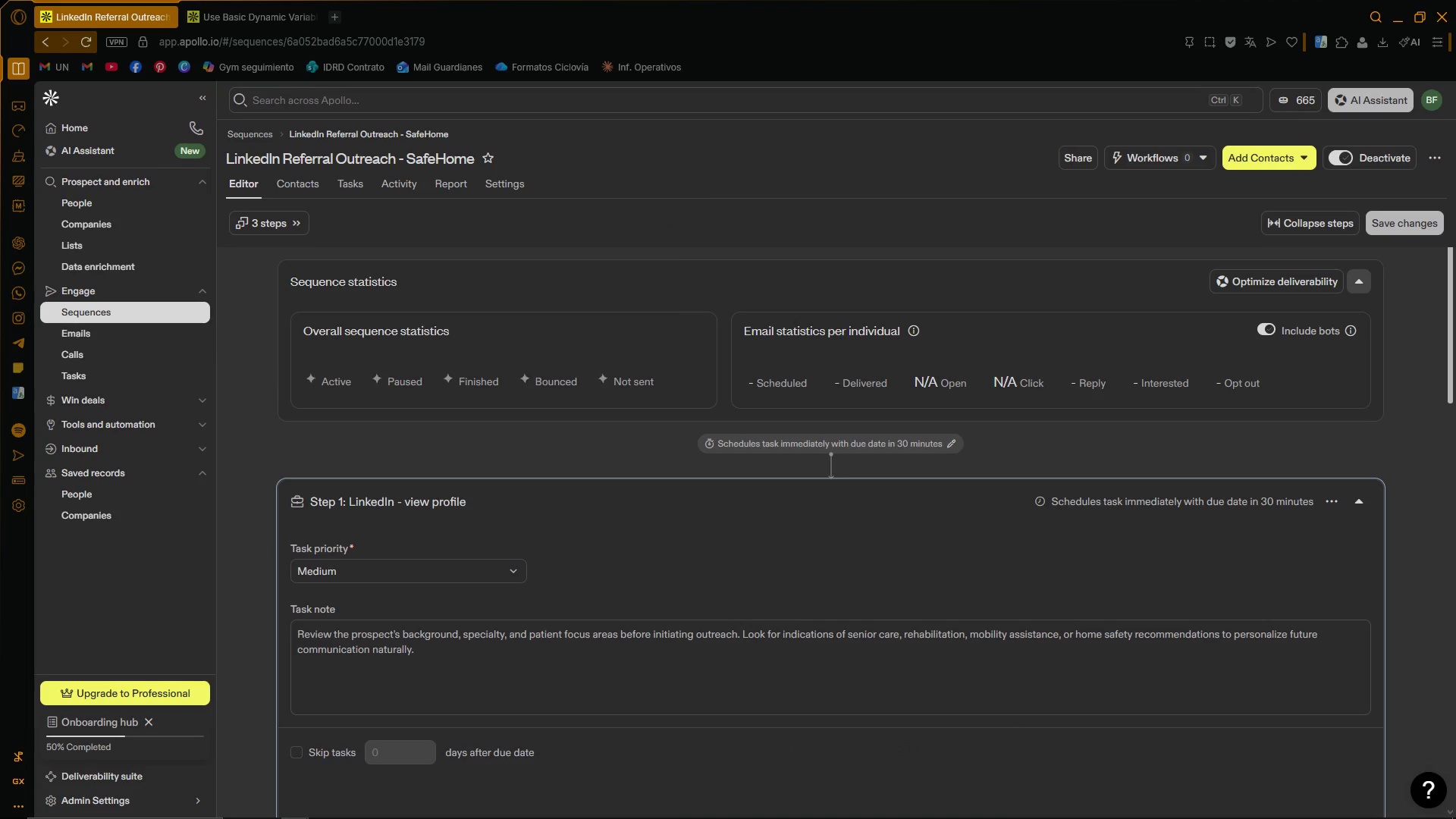 
left_click([353, 806])